 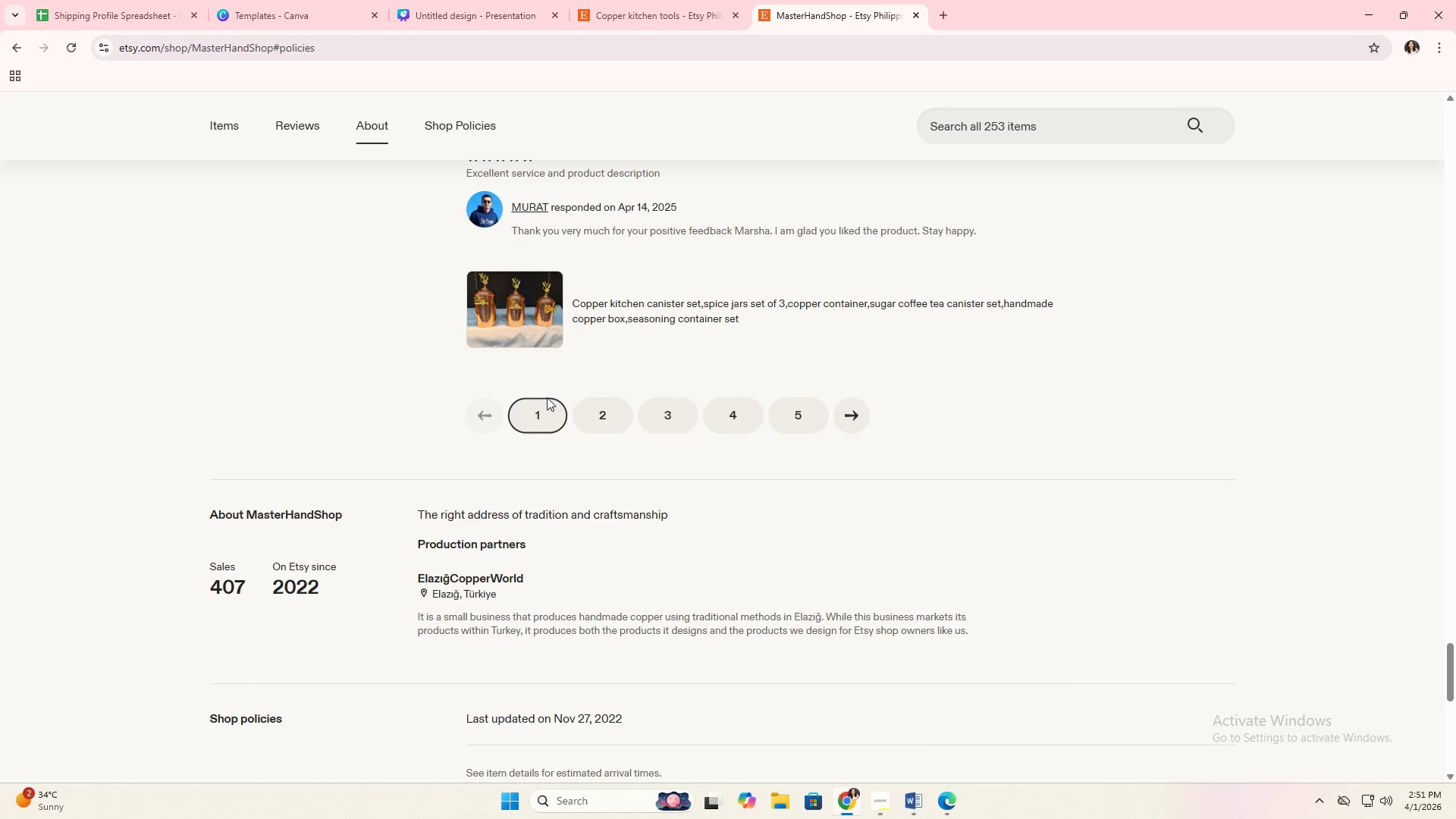 
scroll: coordinate [551, 422], scroll_direction: up, amount: 49.0
 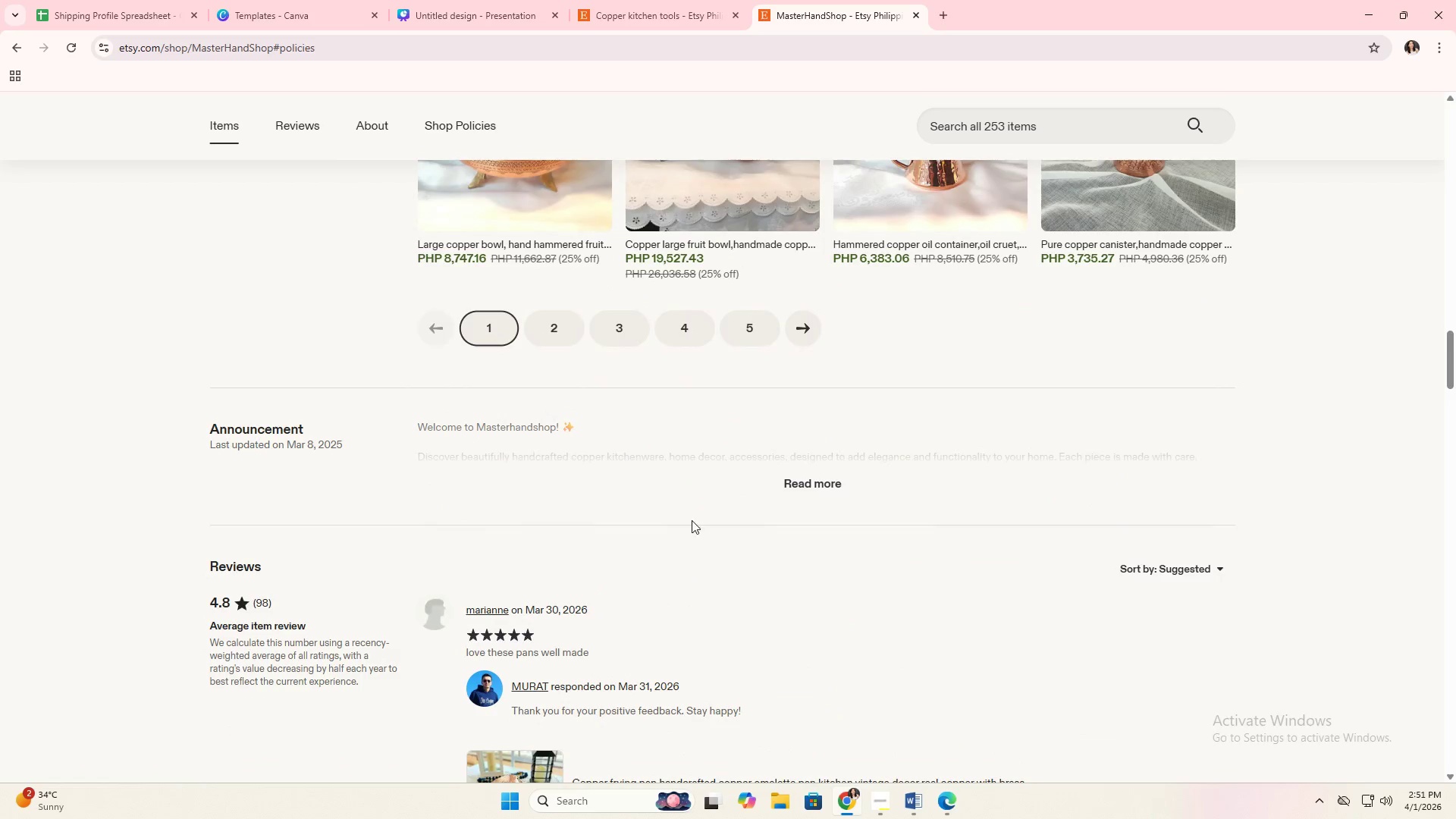 
left_click([783, 489])
 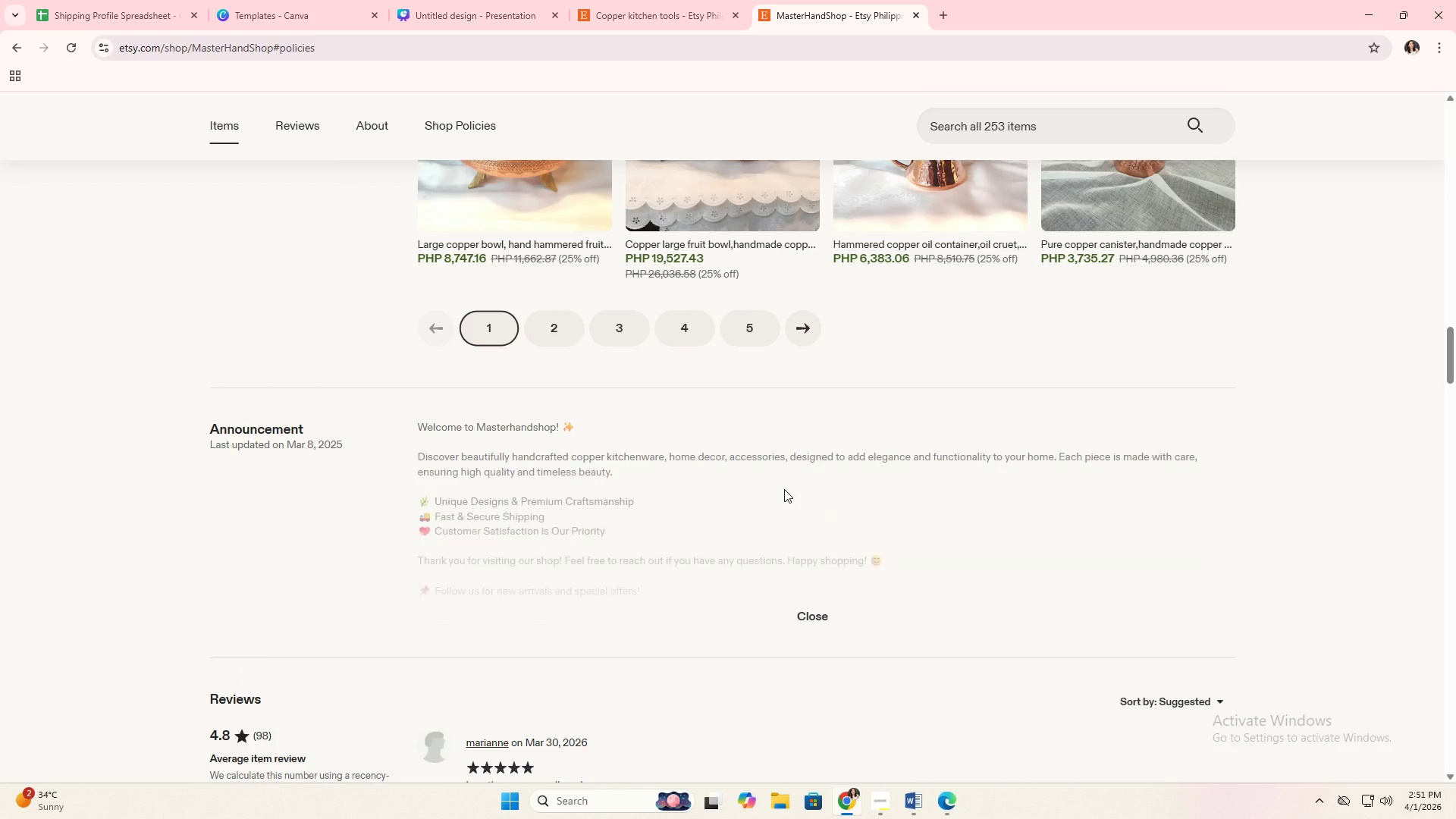 
scroll: coordinate [784, 489], scroll_direction: down, amount: 1.0
 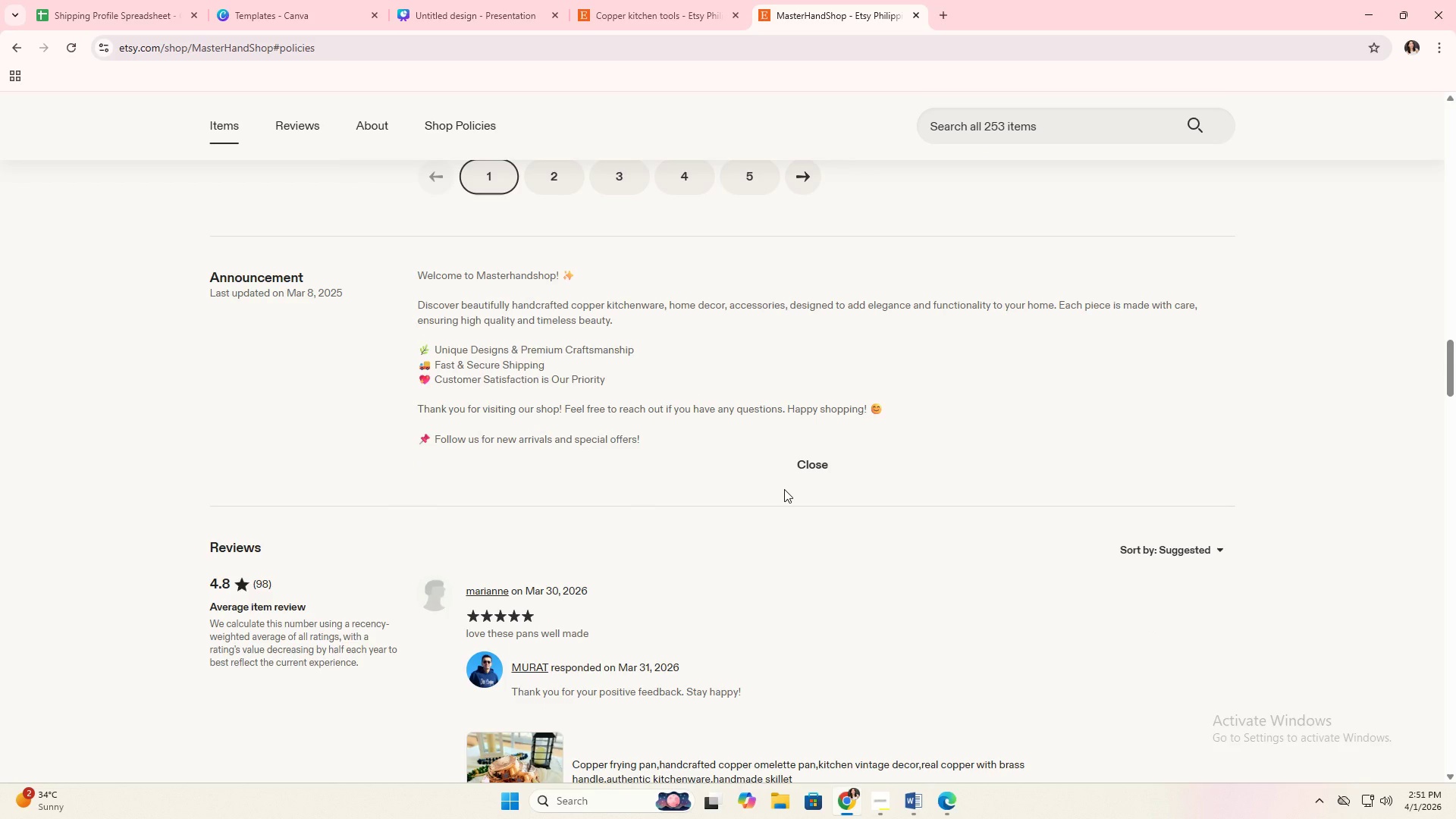 
left_click([725, 0])
 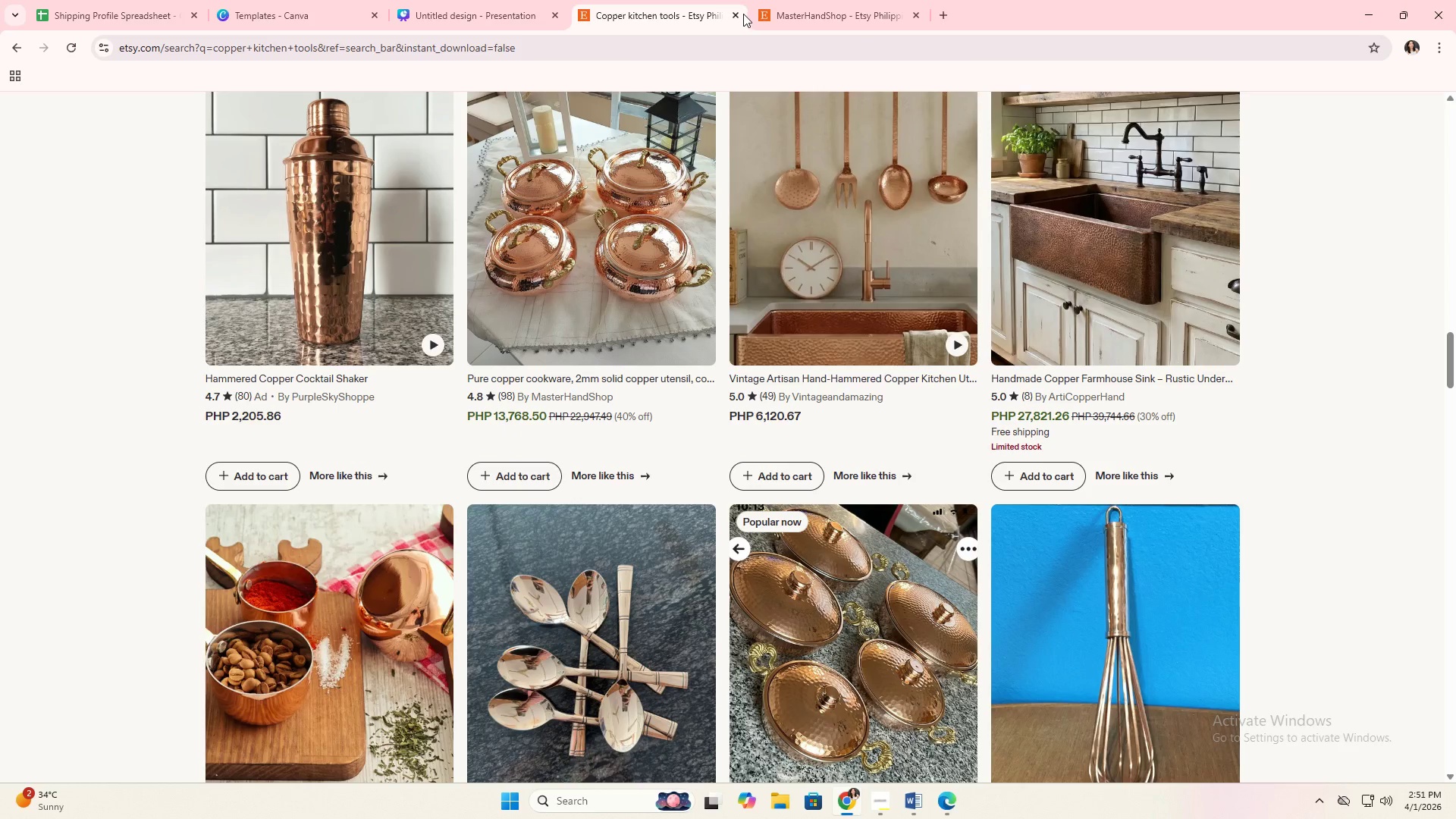 
scroll: coordinate [786, 501], scroll_direction: down, amount: 52.0
 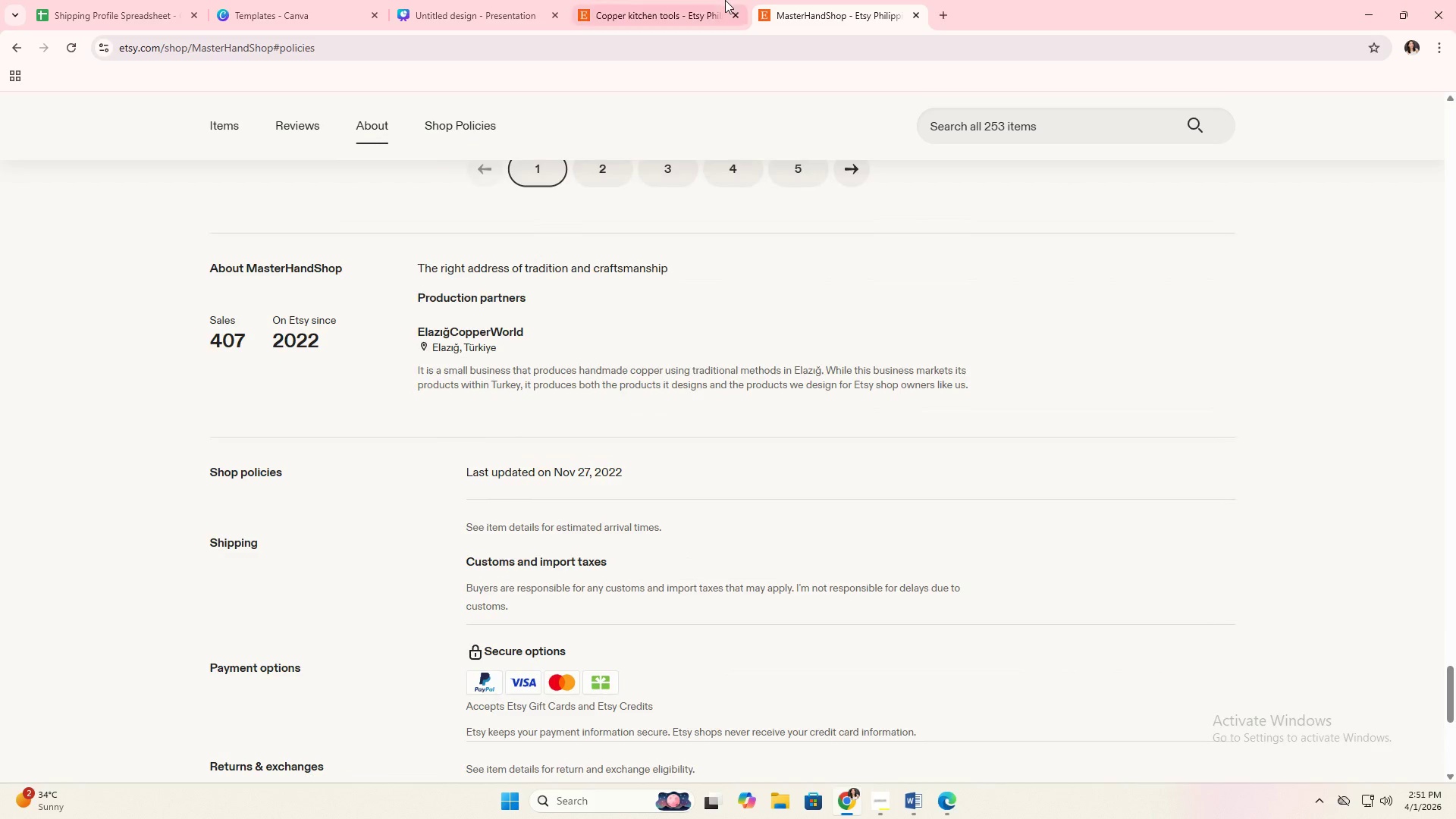 
left_click([741, 16])
 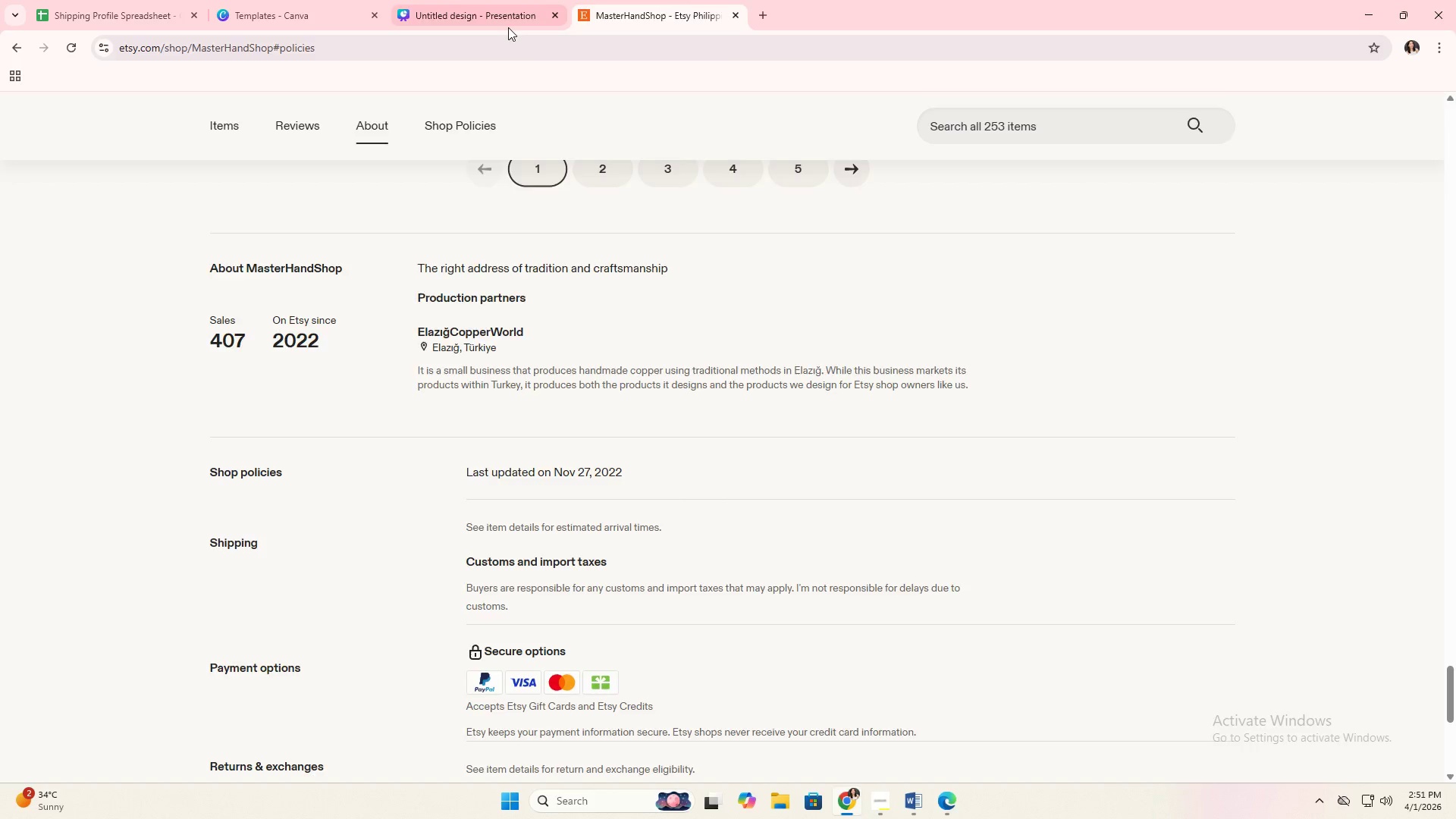 
left_click([505, 25])
 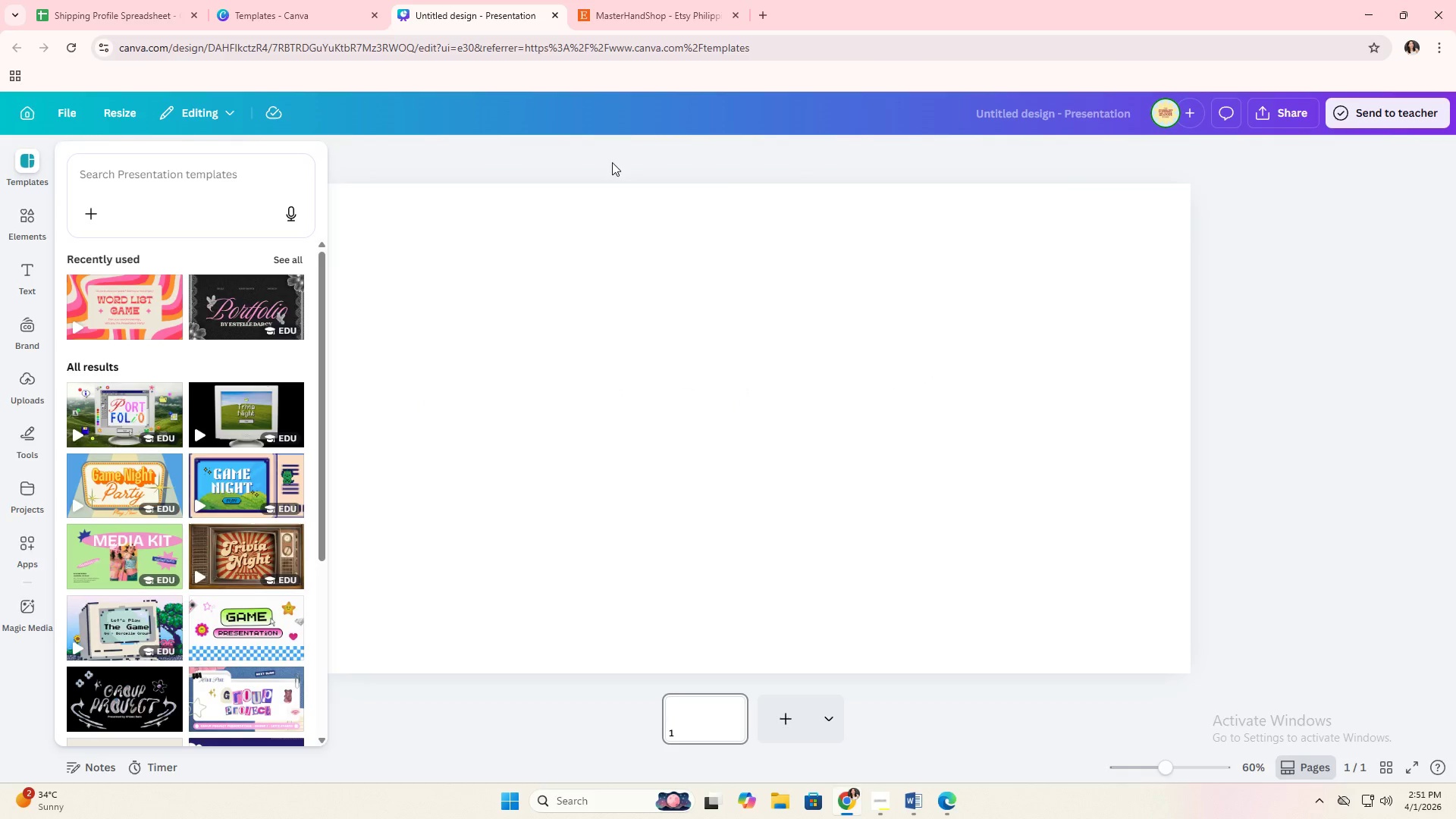 
left_click([632, 0])
 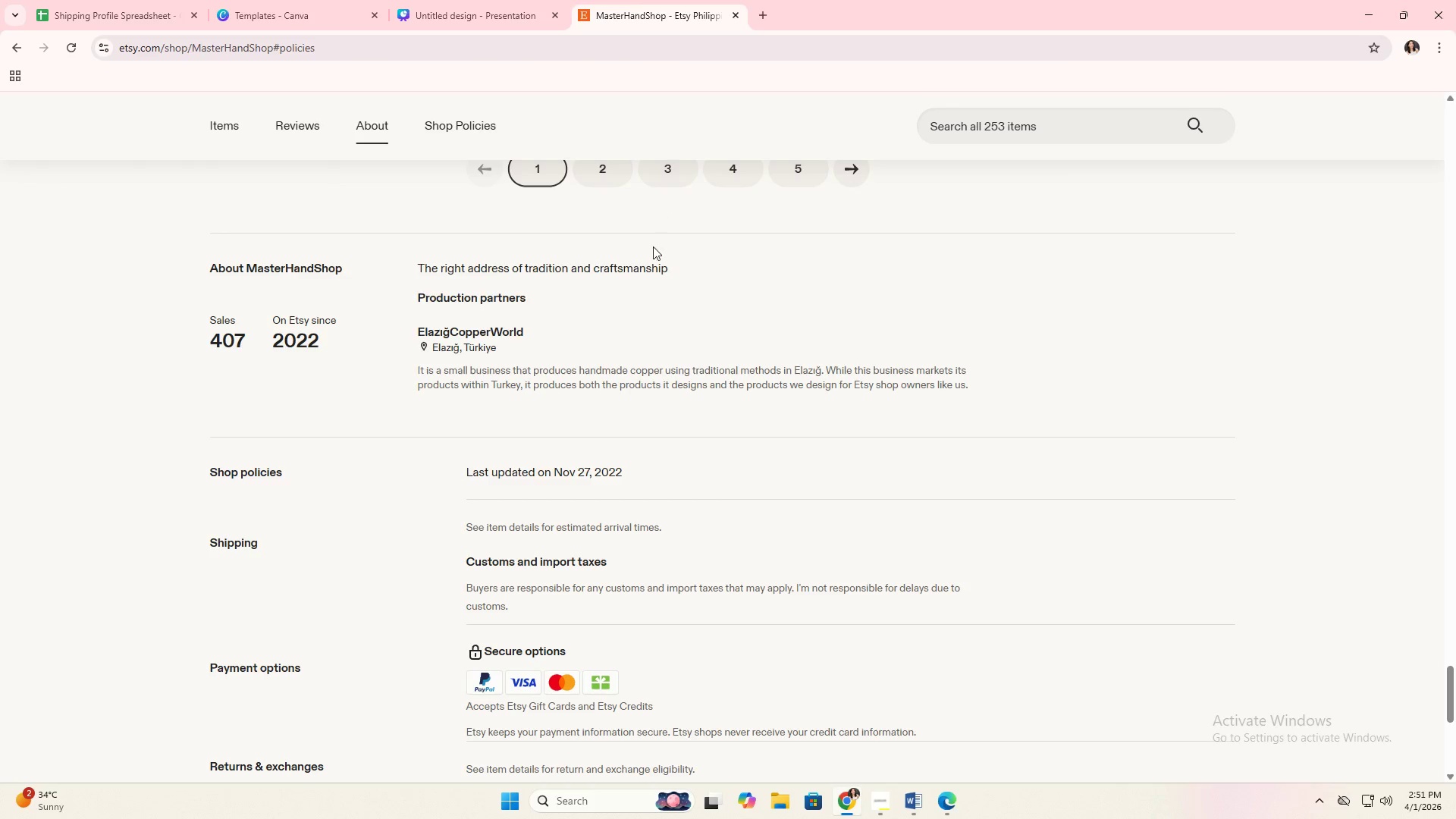 
scroll: coordinate [692, 436], scroll_direction: up, amount: 53.0
 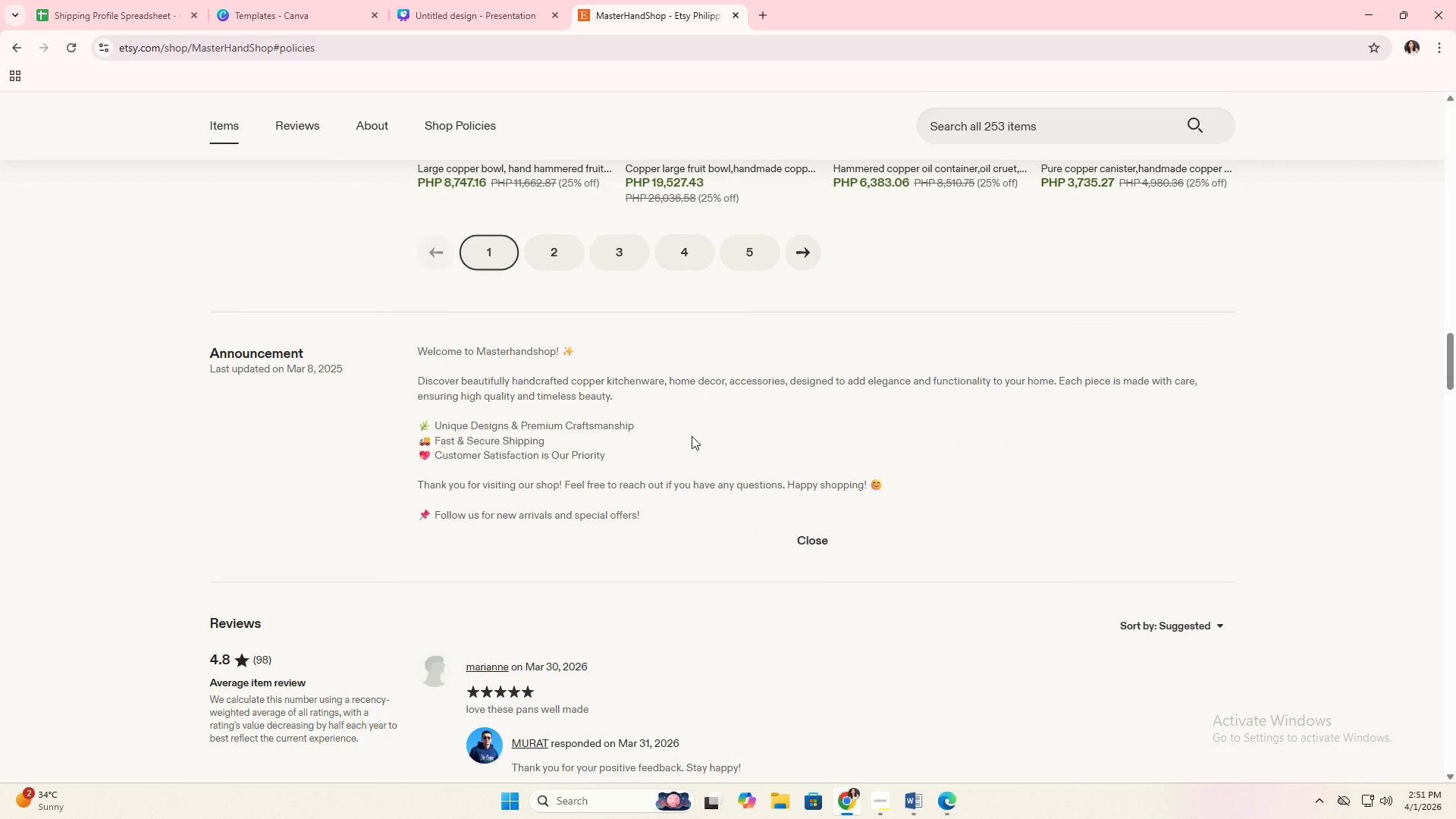 
scroll: coordinate [692, 436], scroll_direction: down, amount: 1.0
 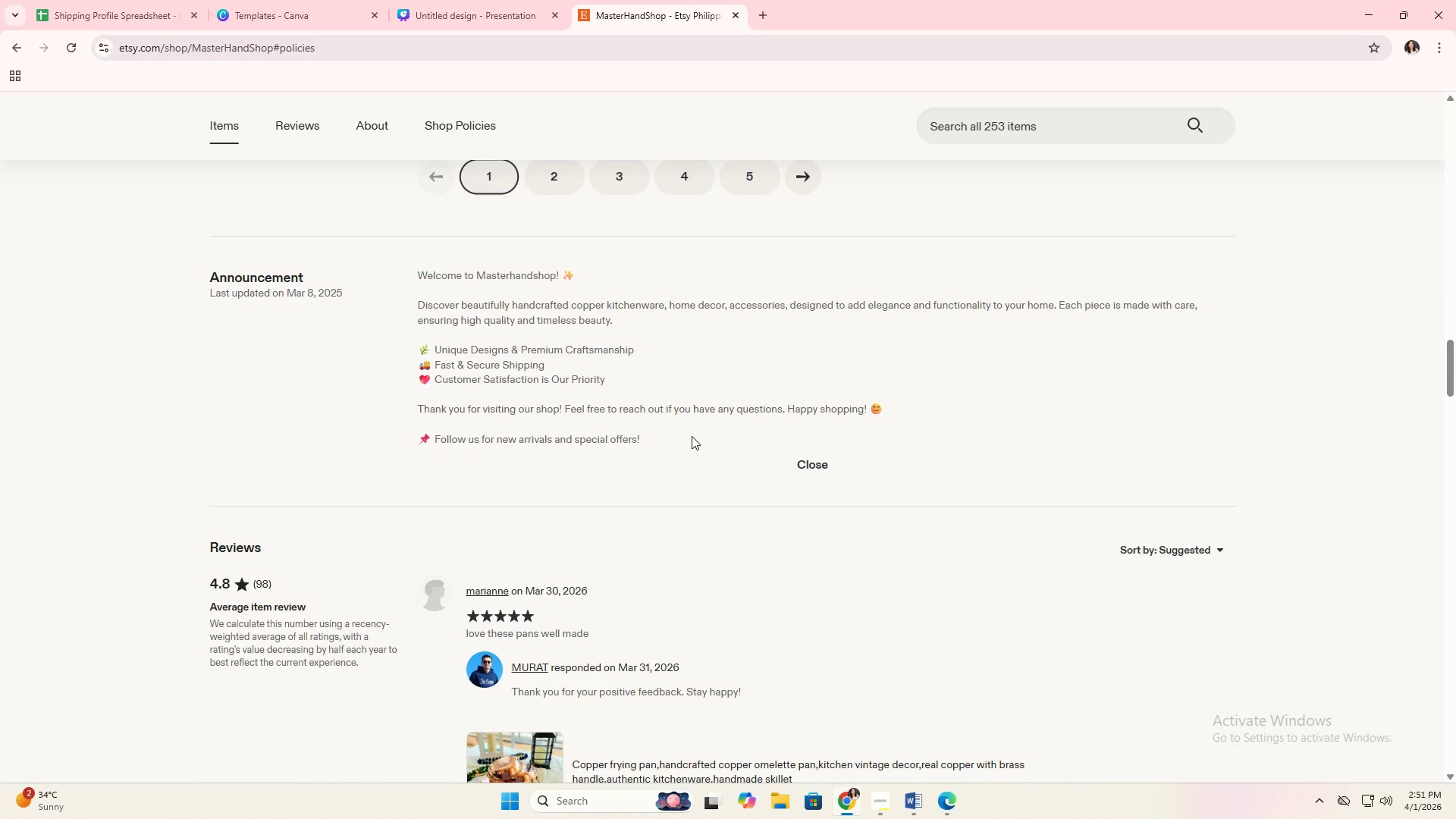 
scroll: coordinate [692, 436], scroll_direction: up, amount: 1.0
 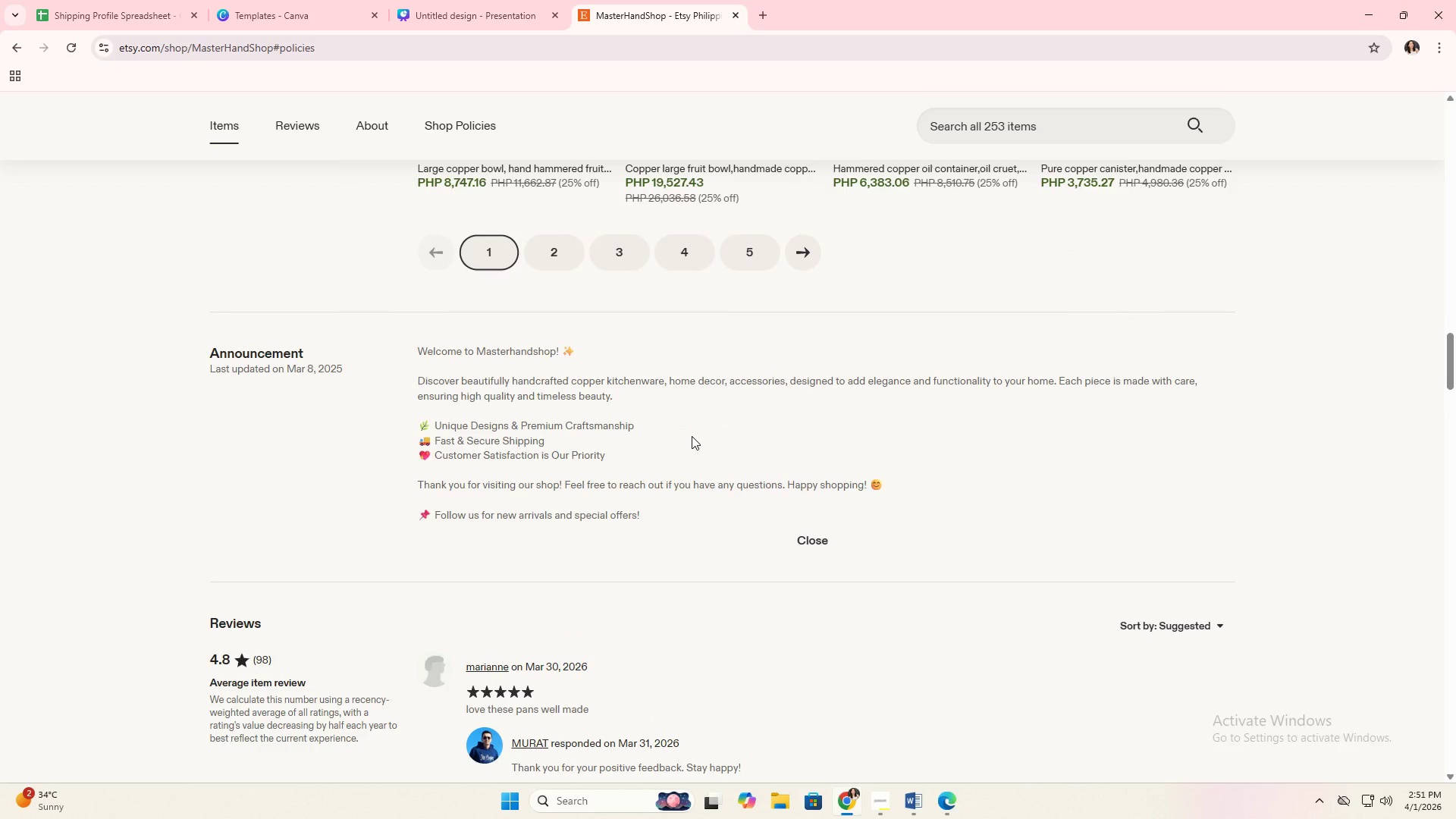 
key(Alt+Tab)